 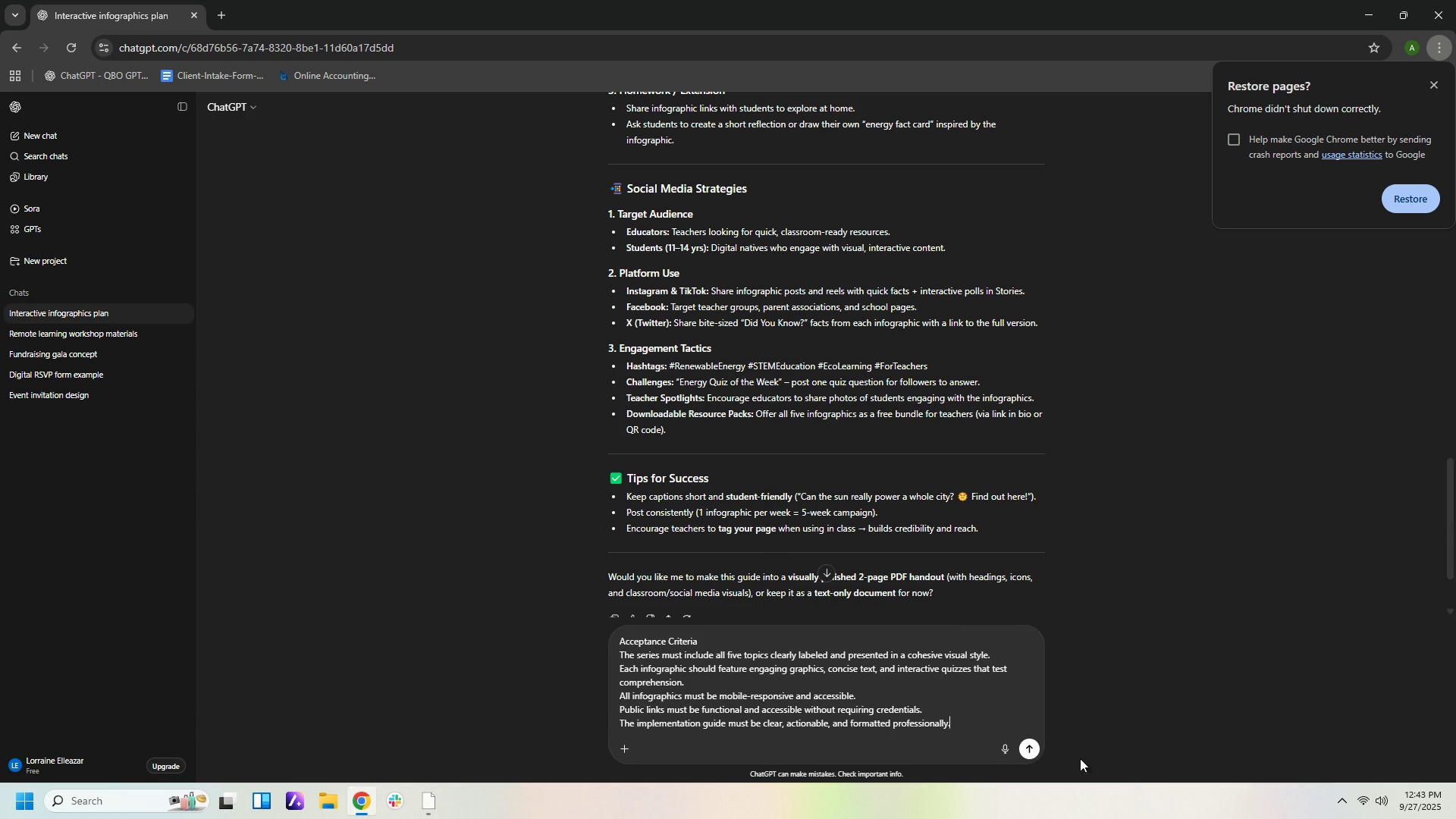 
left_click([1034, 742])
 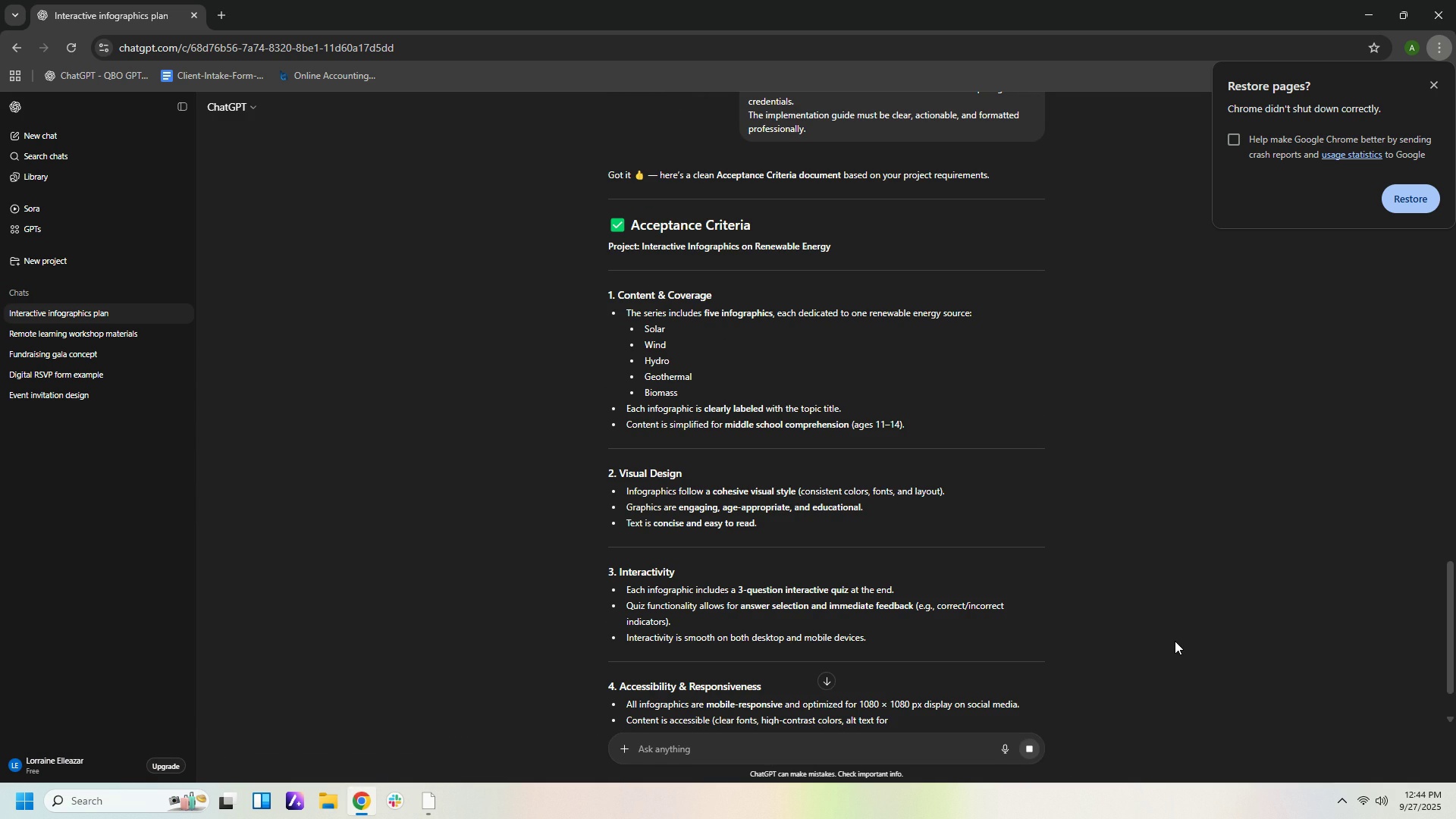 
wait(11.82)
 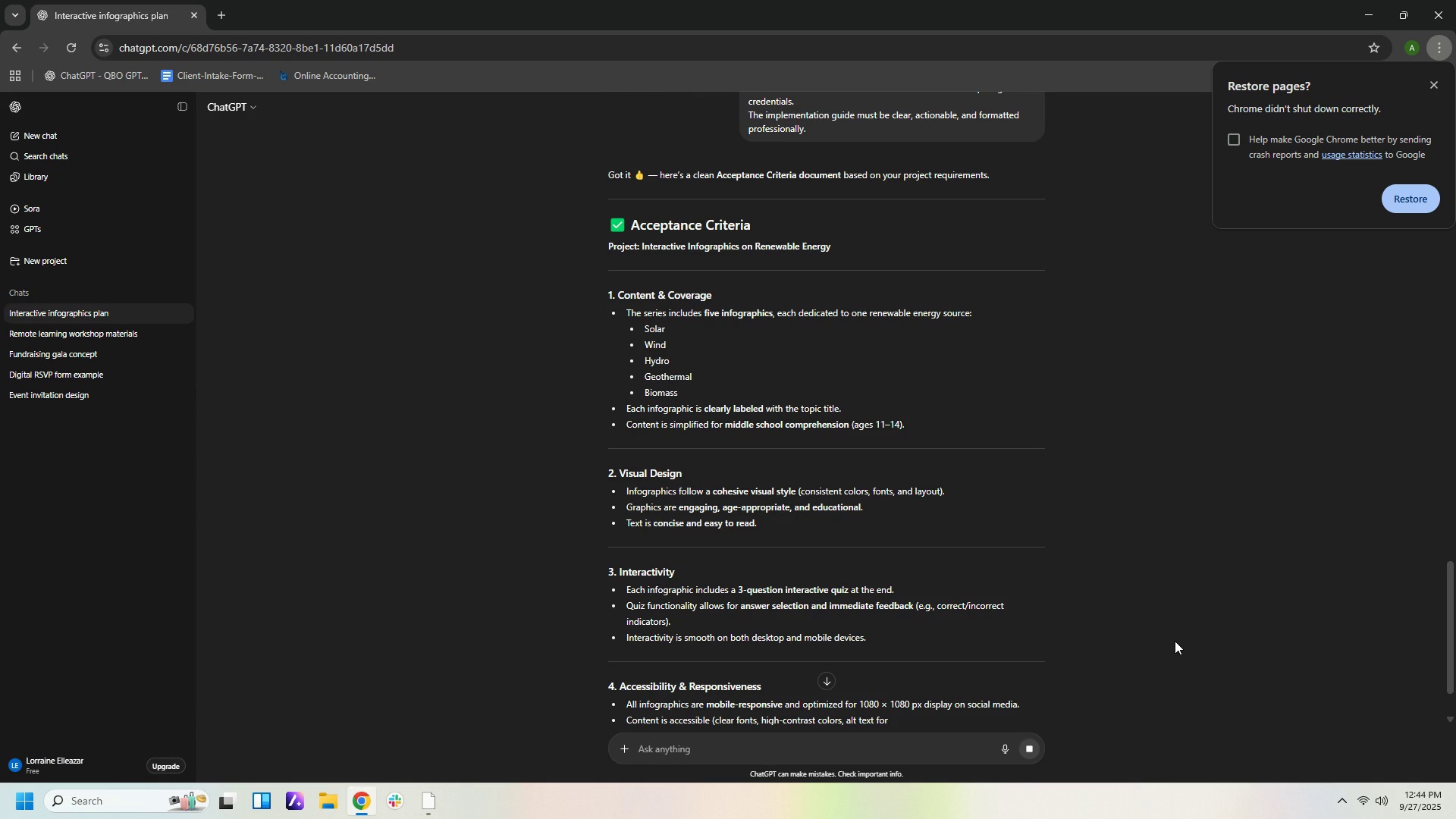 
left_click([781, 743])
 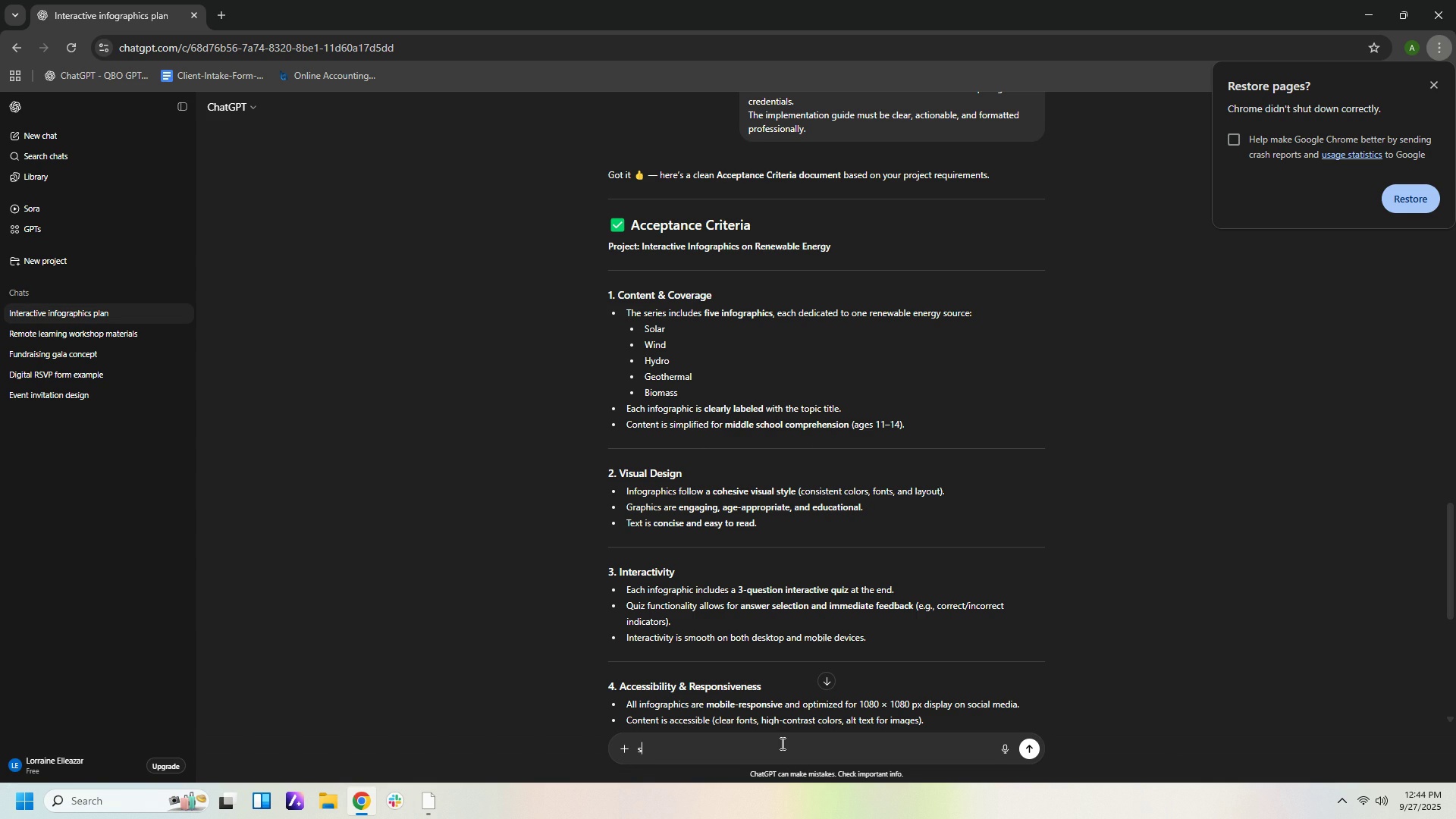 
type(sample infographoc )
key(Backspace)
key(Backspace)
key(Backspace)
type(ic for )
 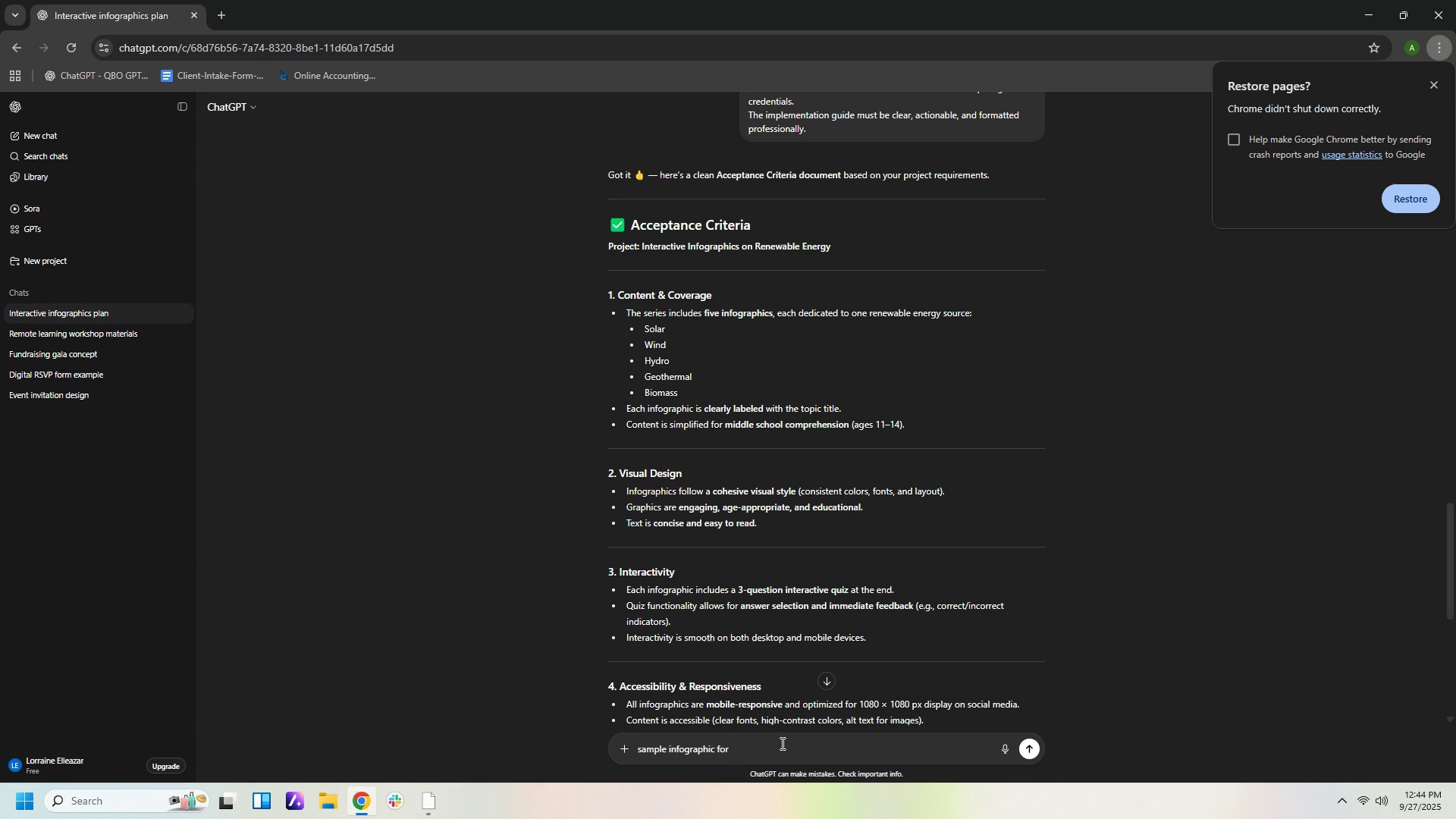 
wait(9.64)
 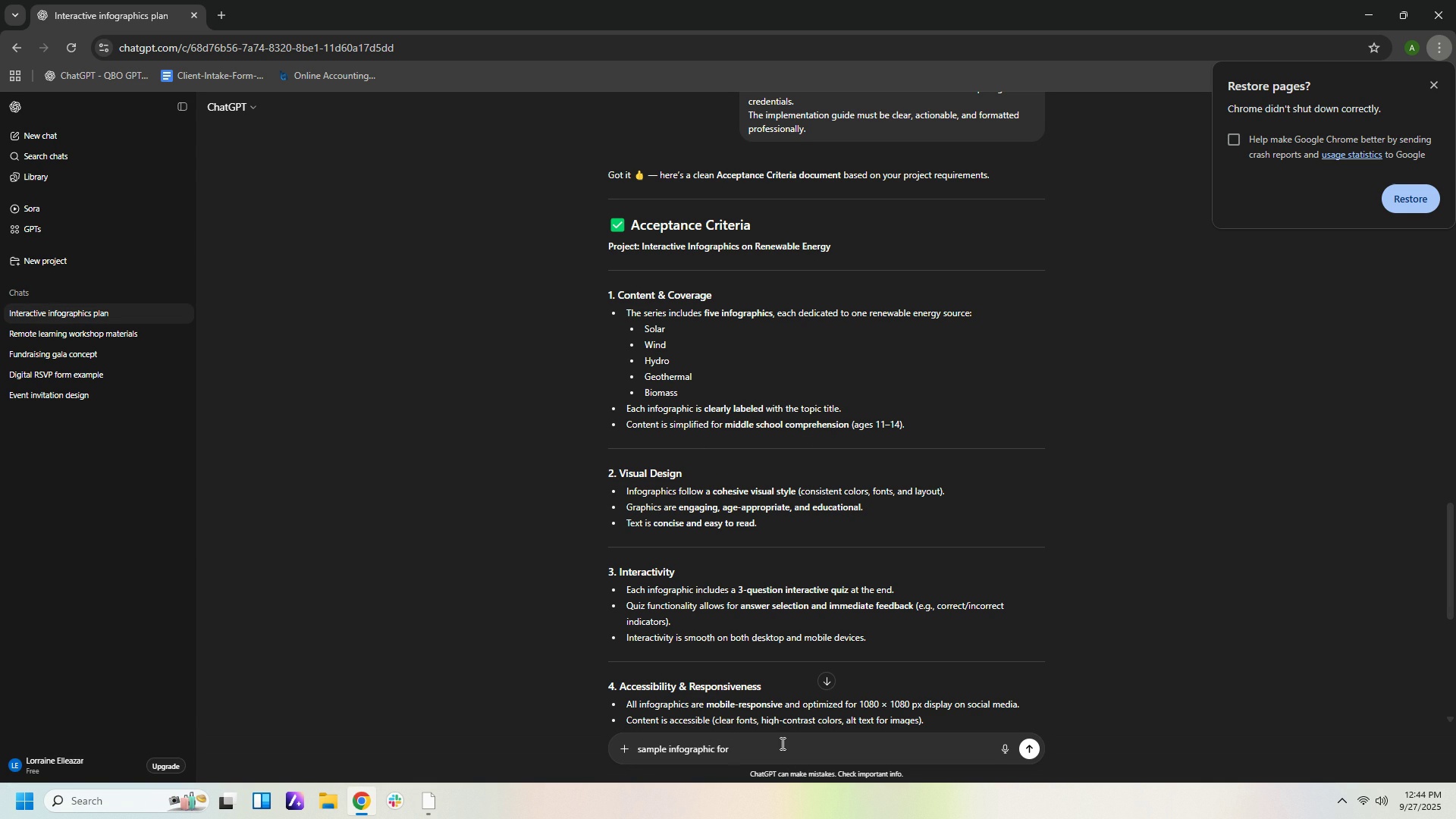 
type(5 series)
 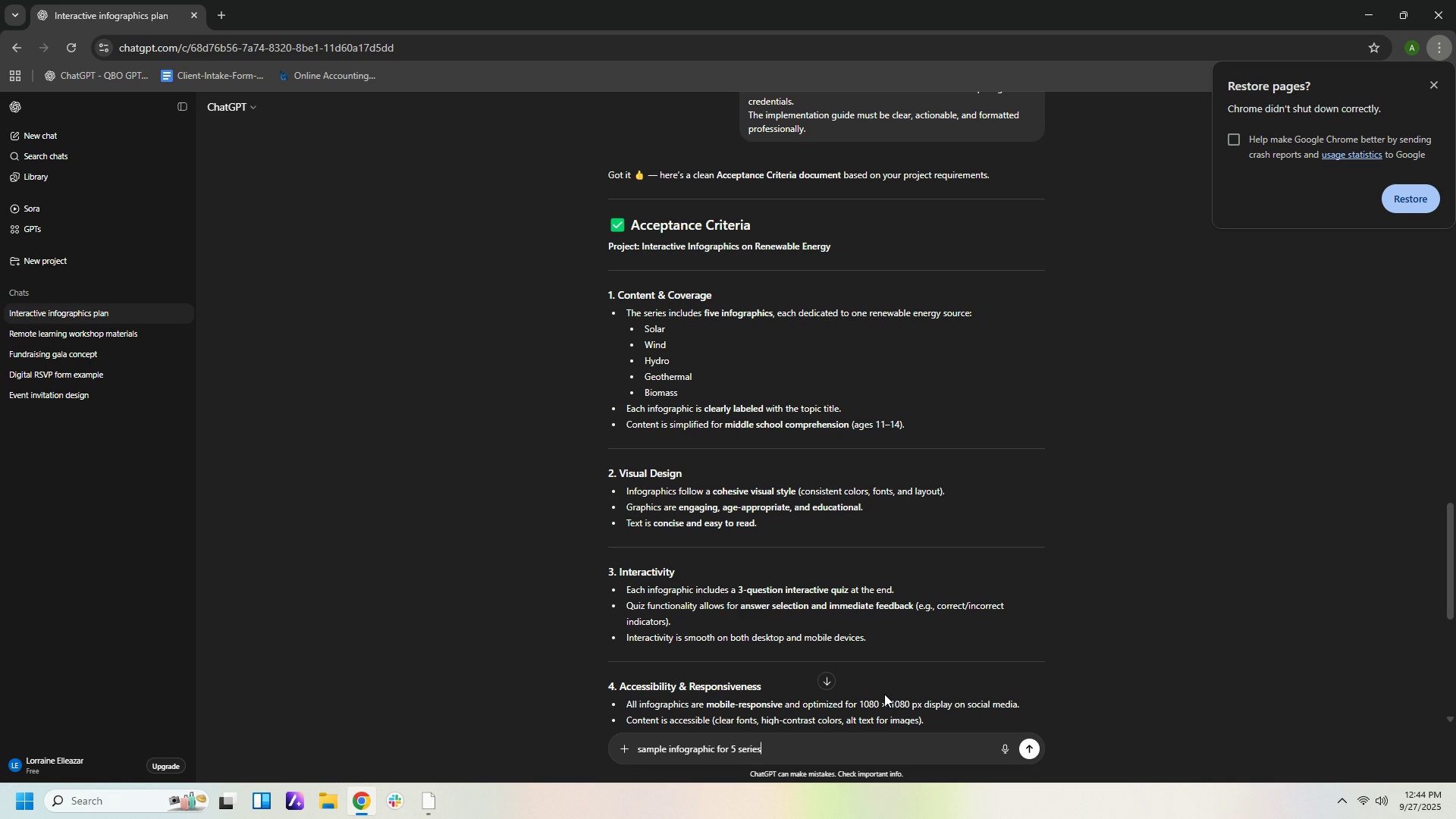 
wait(5.21)
 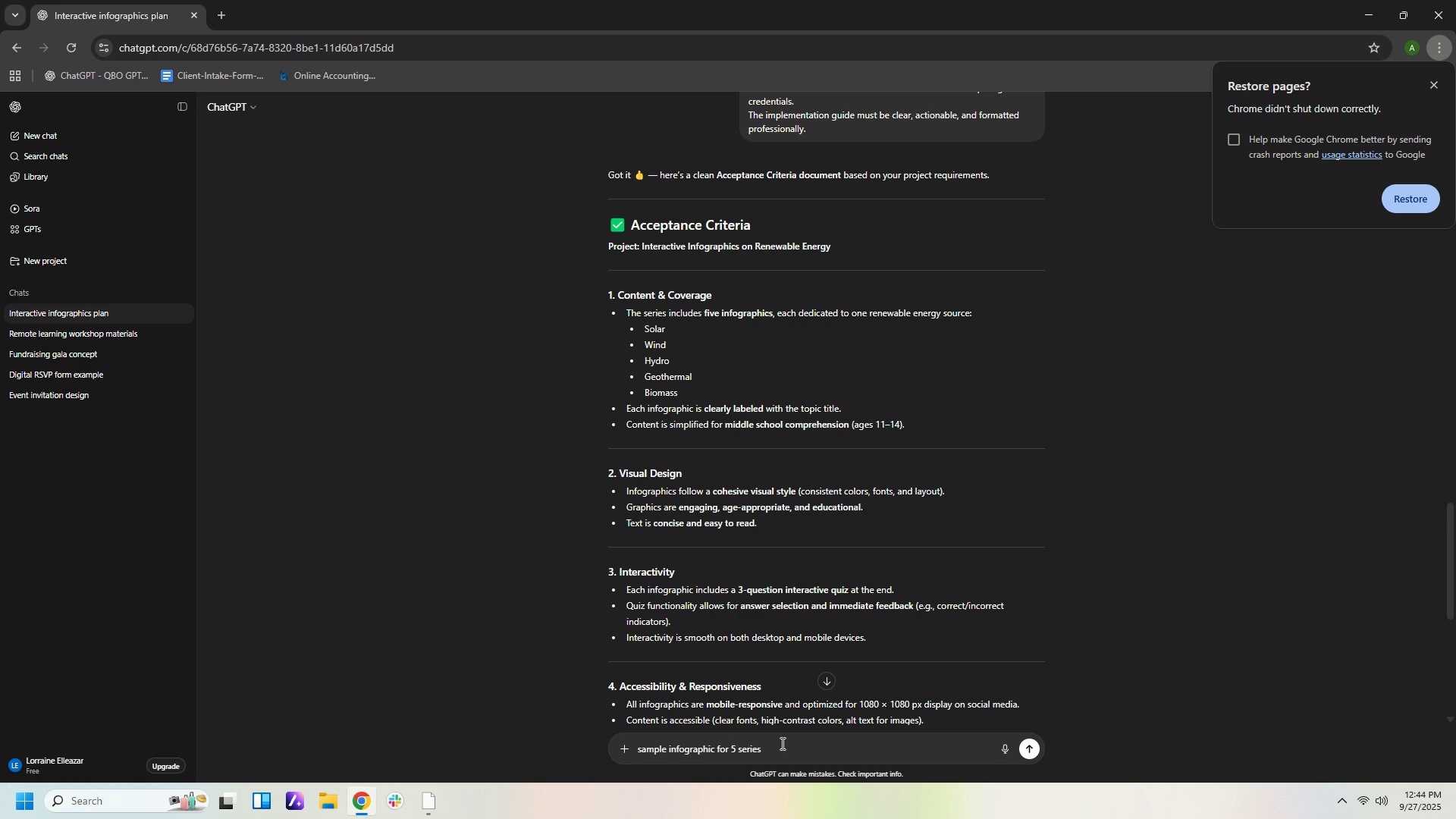 
type( of renewable energy)
 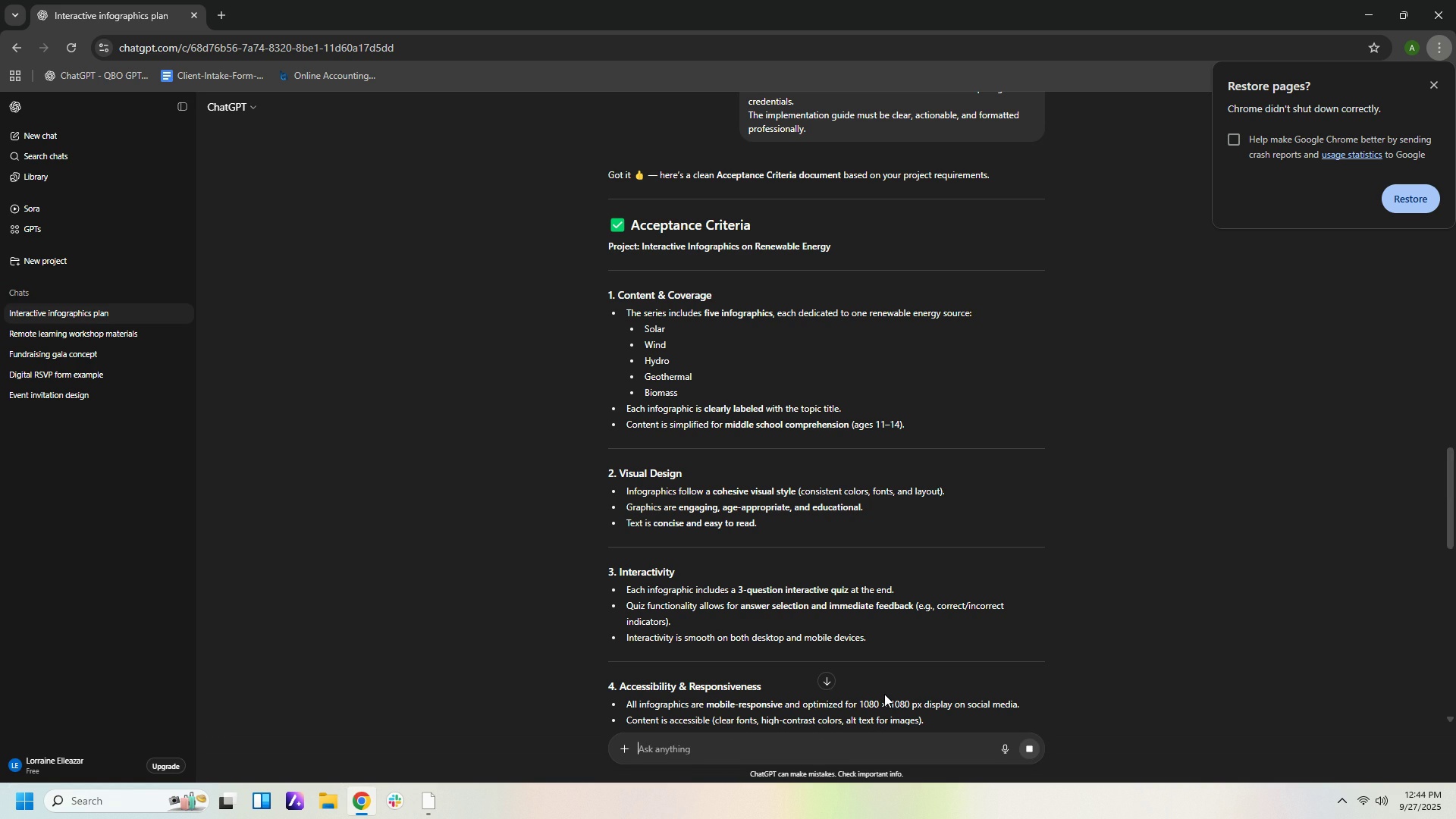 
key(Enter)
 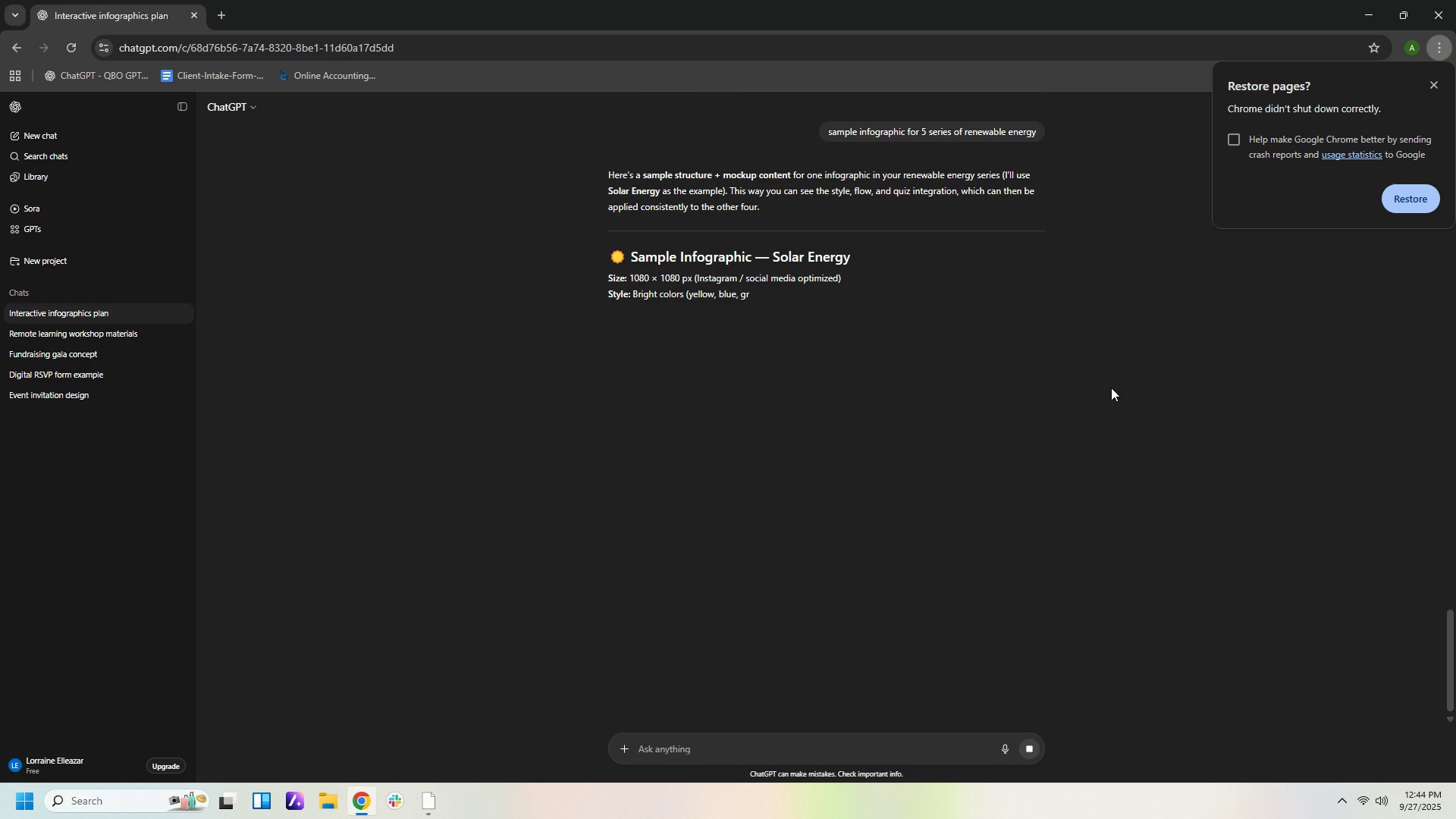 
wait(9.08)
 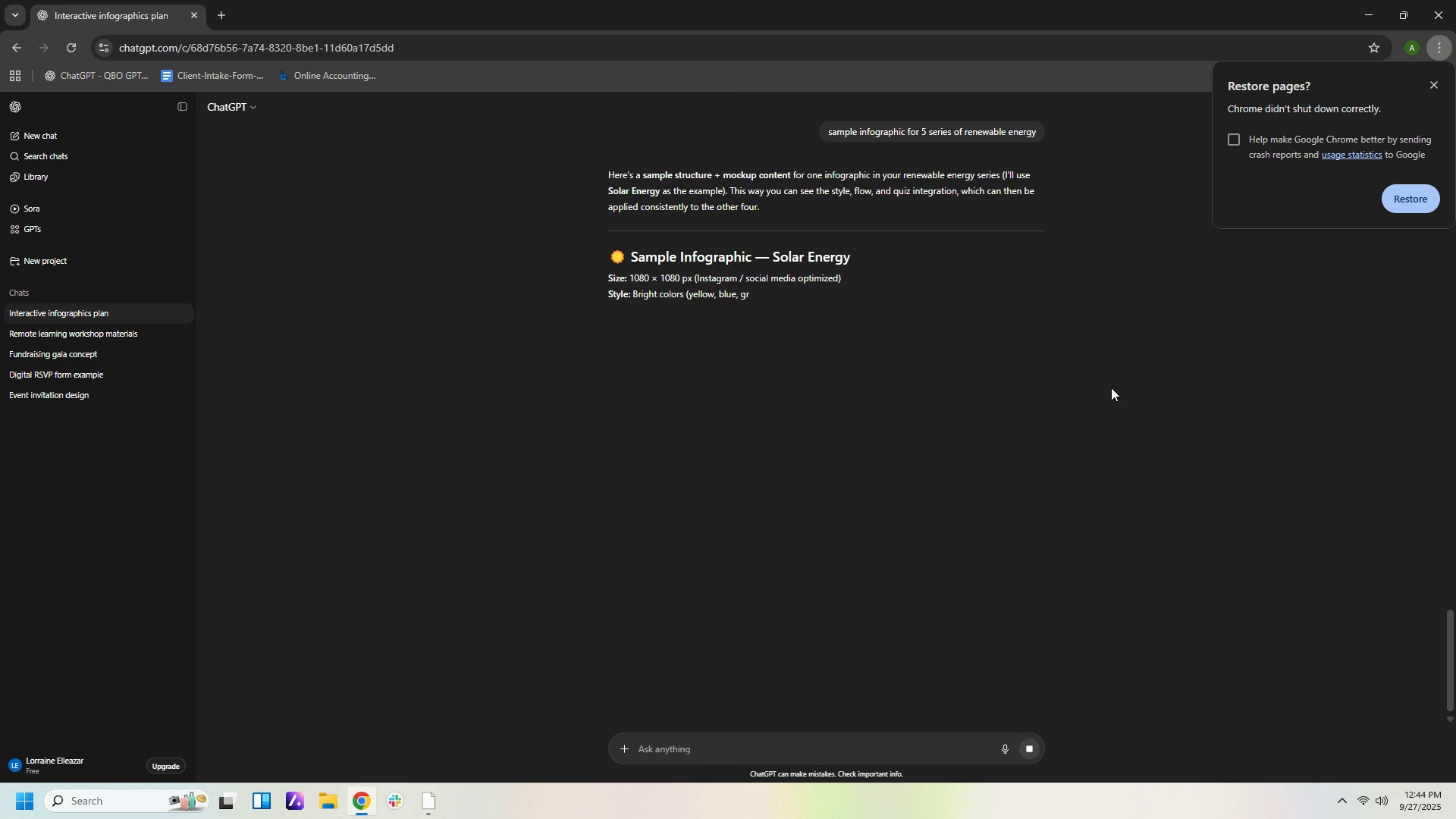 
scroll: coordinate [1119, 462], scroll_direction: down, amount: 4.0
 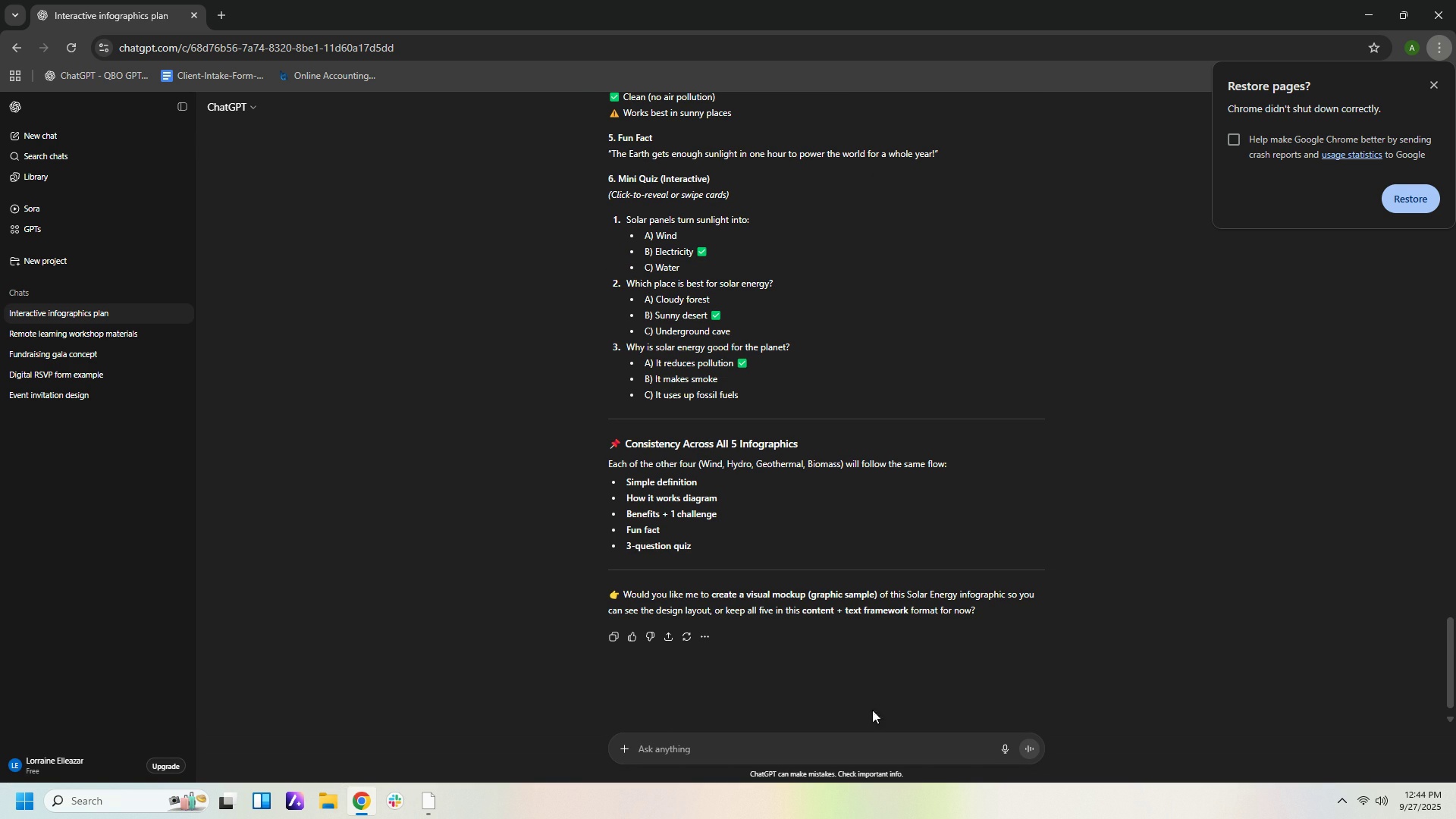 
left_click([861, 753])
 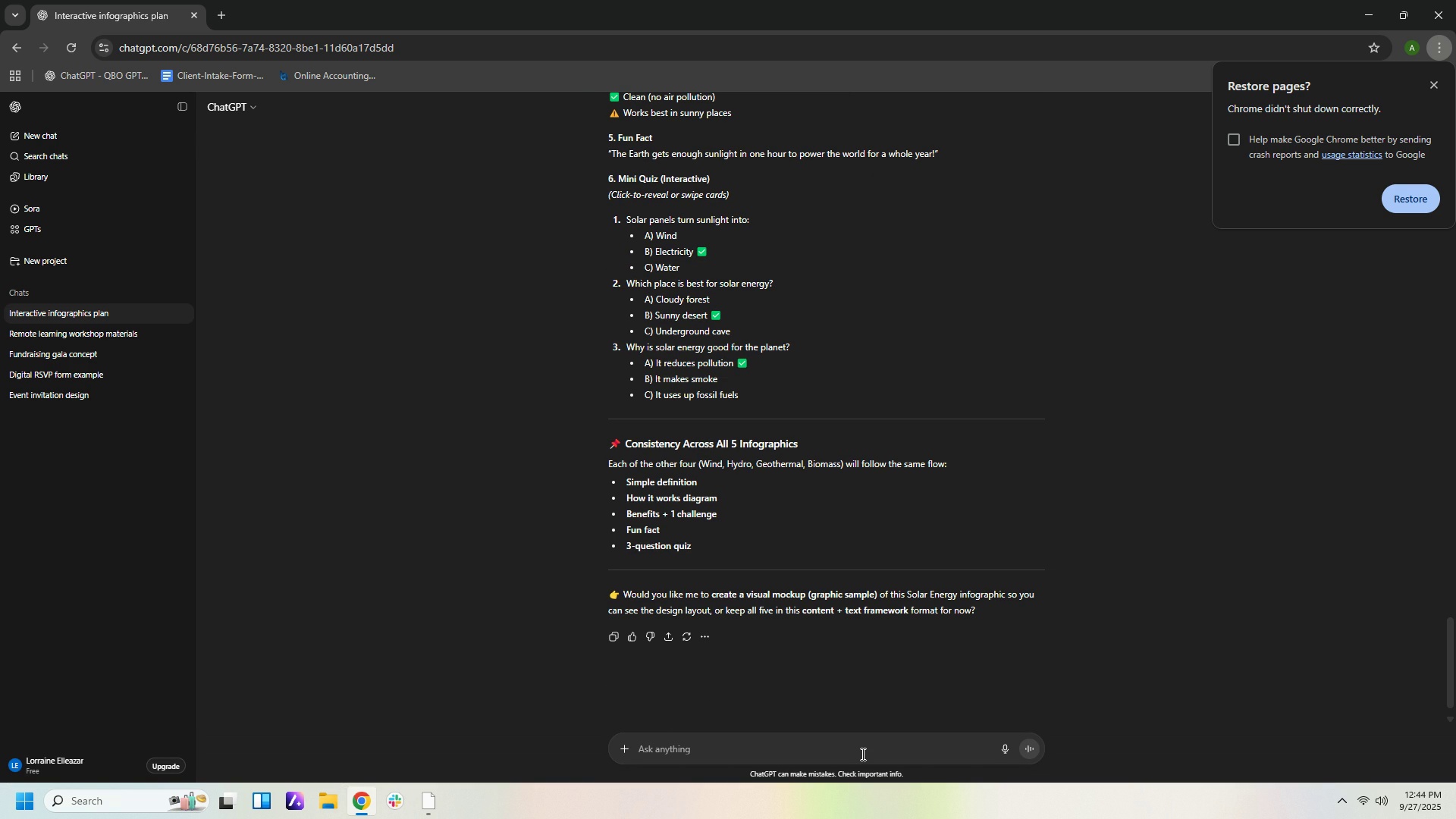 
type(yes, create a visuak)
key(Backspace)
type(l mock up for solar ebe)
key(Backspace)
key(Backspace)
type(nergy infographic)
 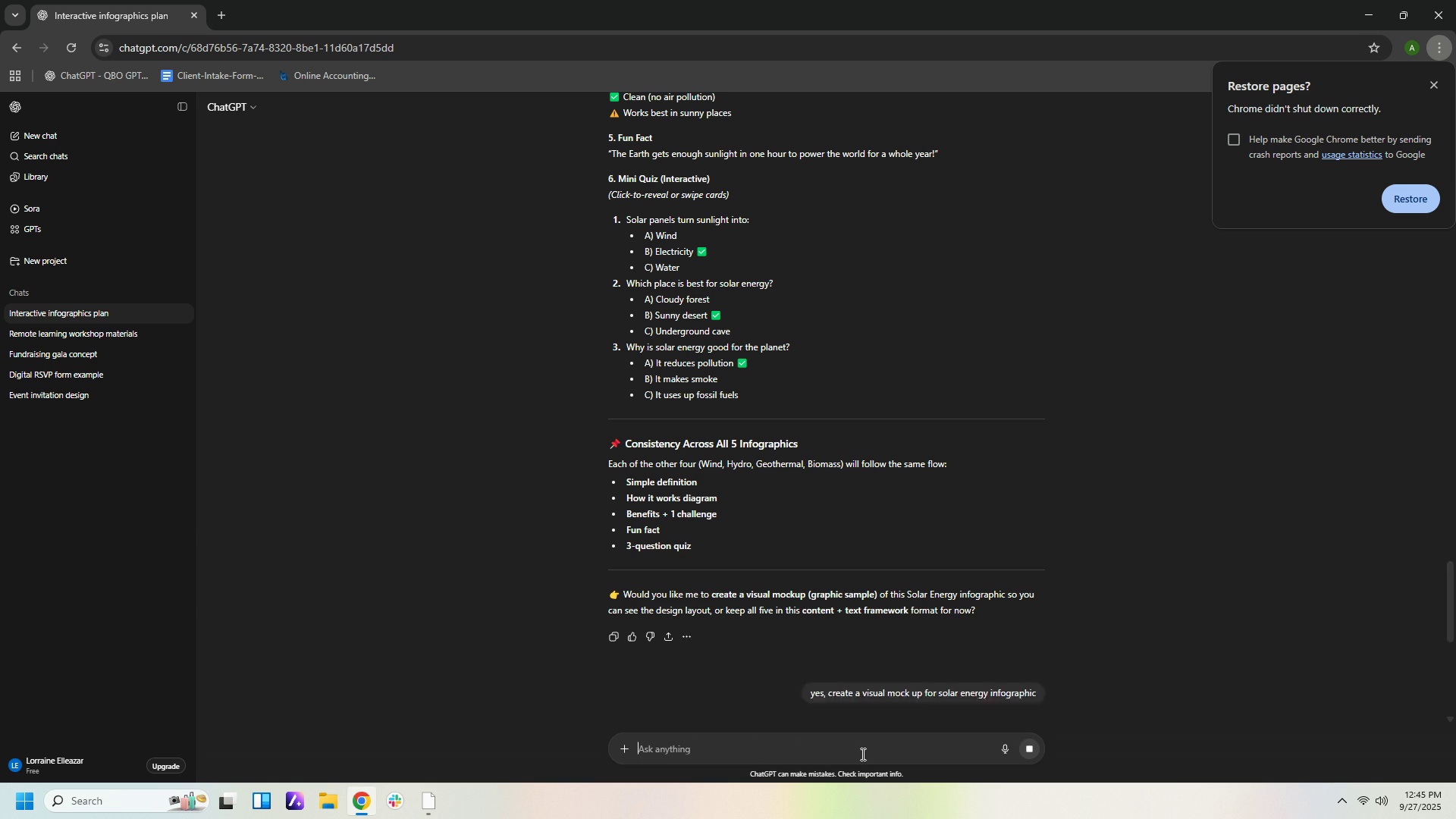 
key(Enter)
 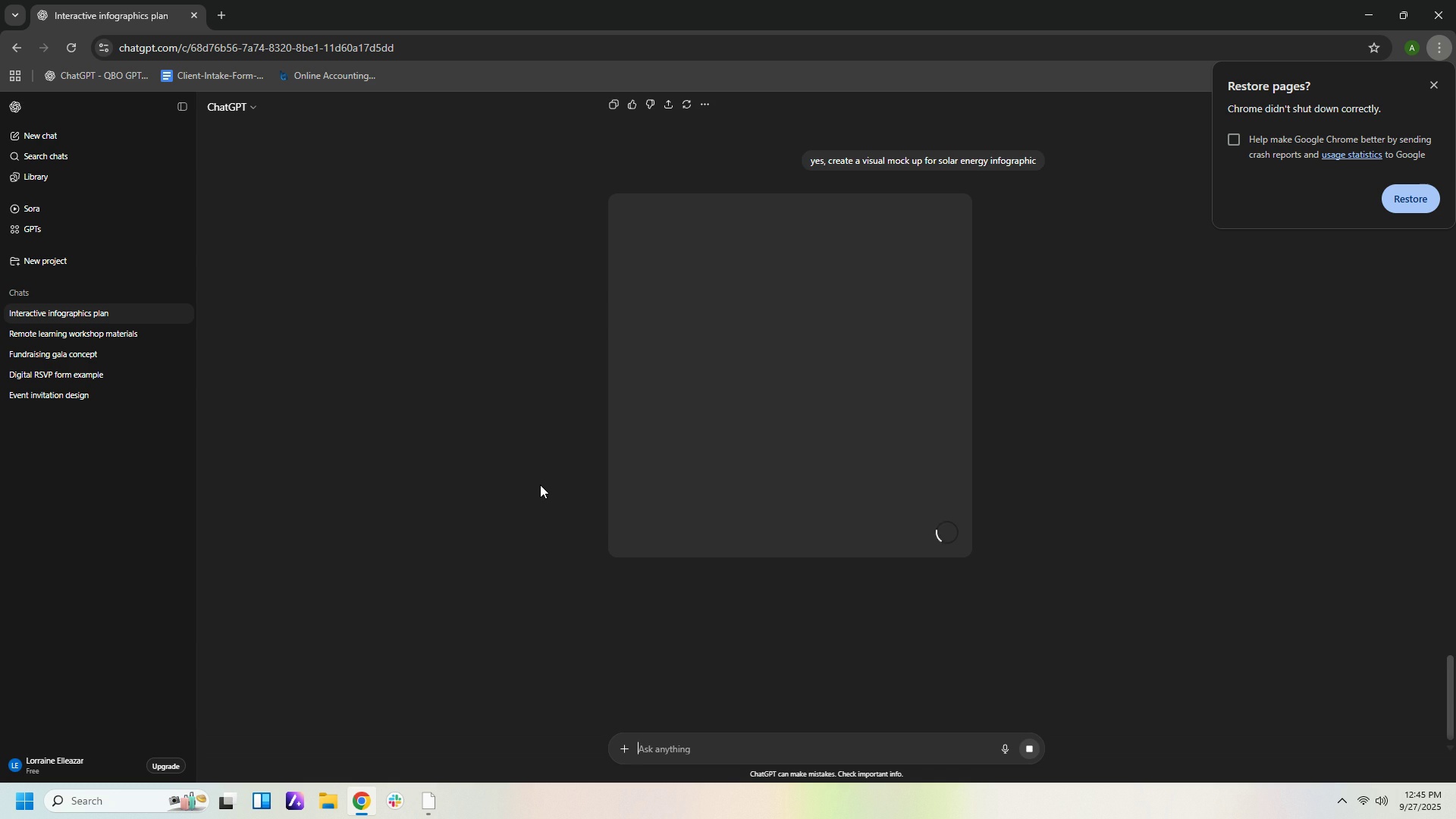 
wait(10.88)
 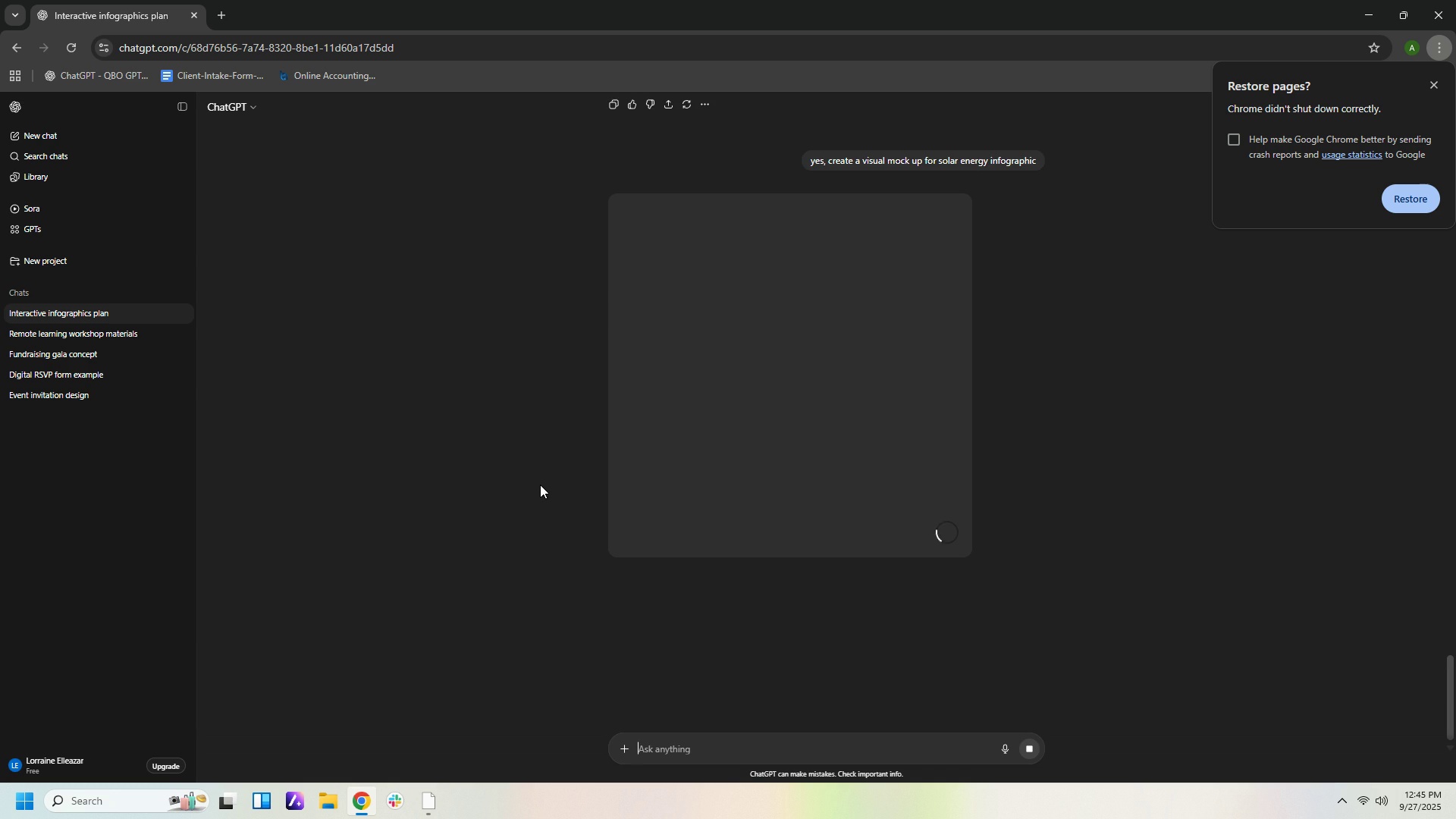 
left_click([221, 13])
 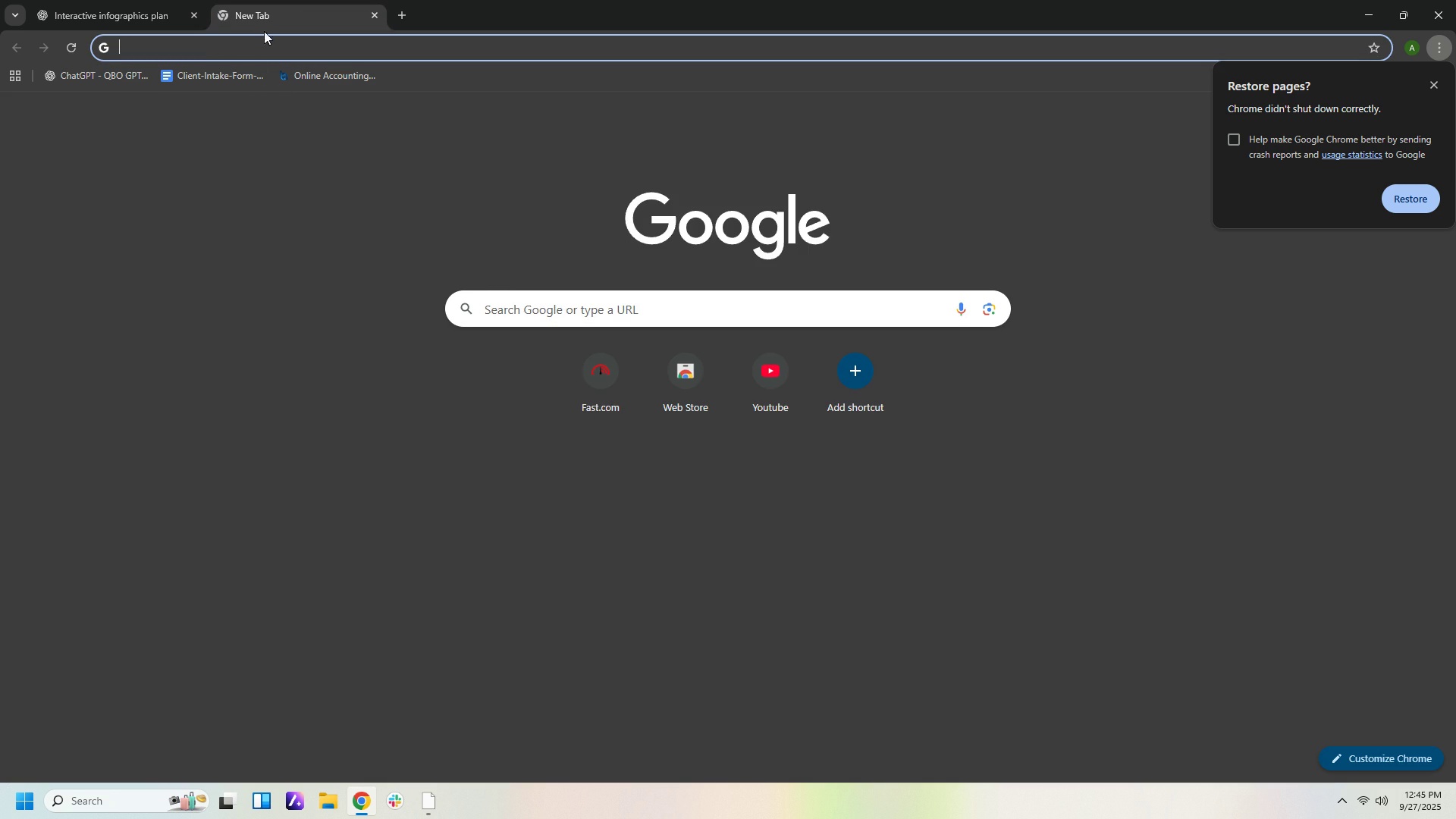 
left_click([271, 45])
 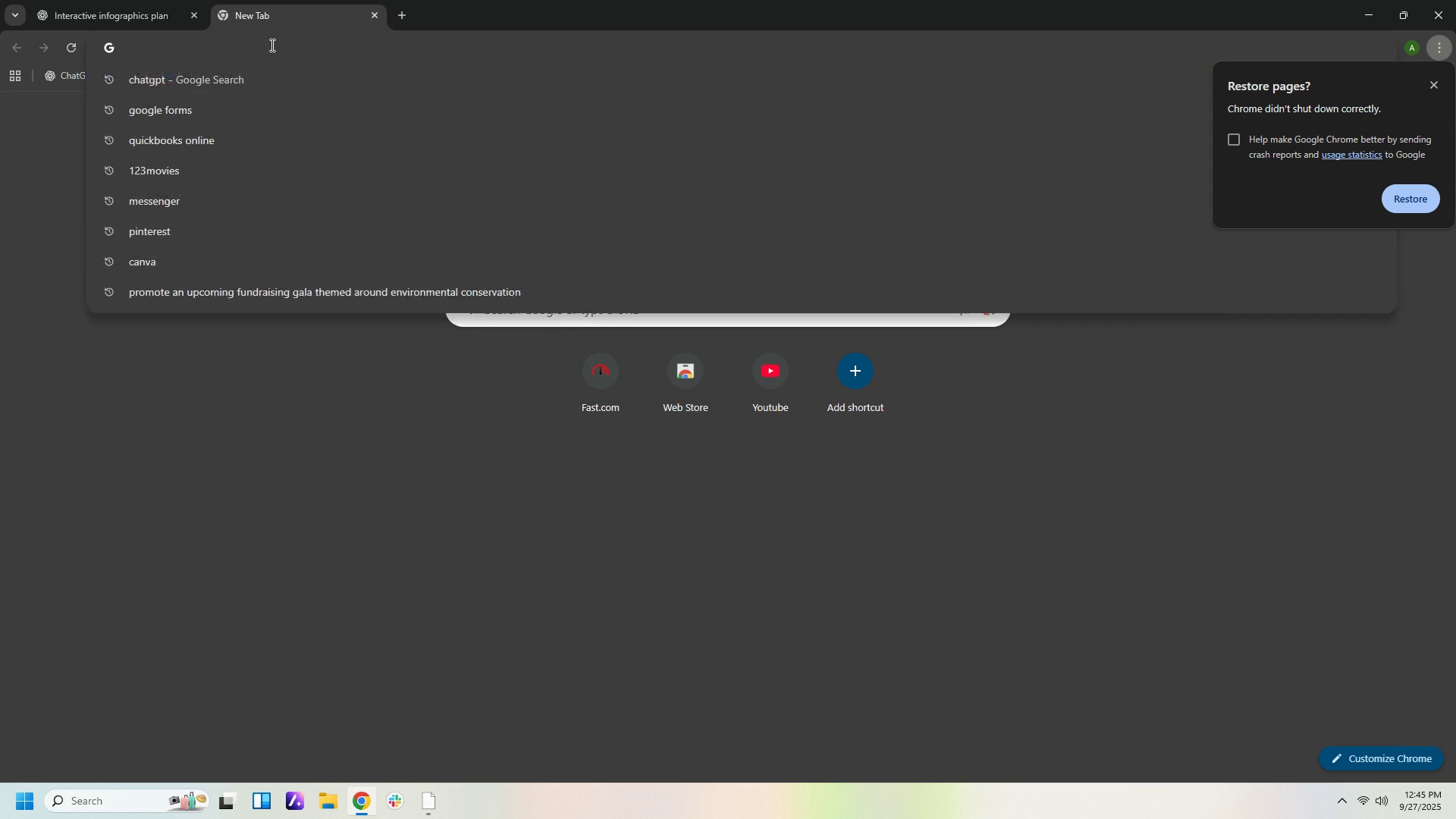 
type(canva.co)